 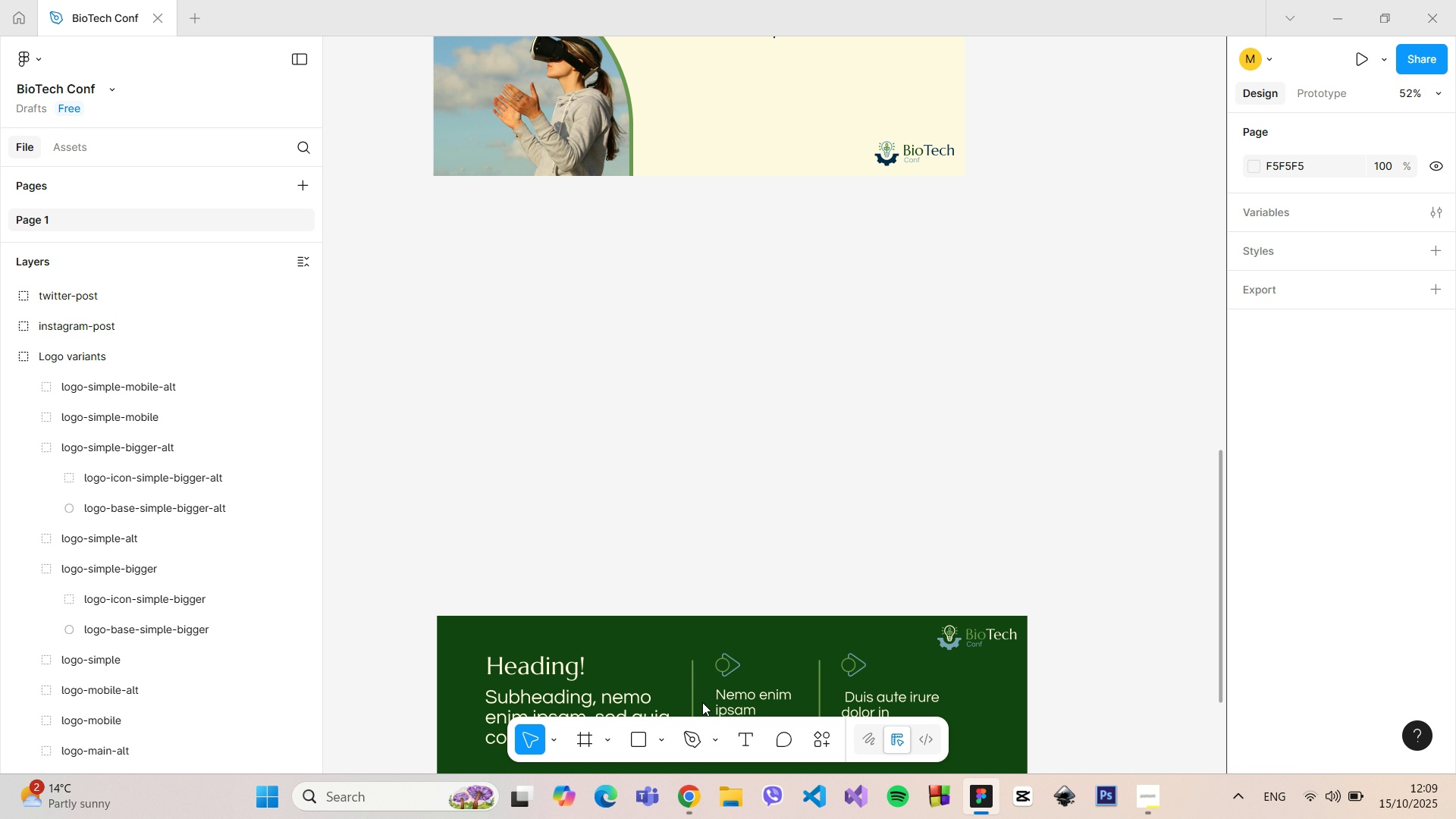 
left_click([234, 174])
 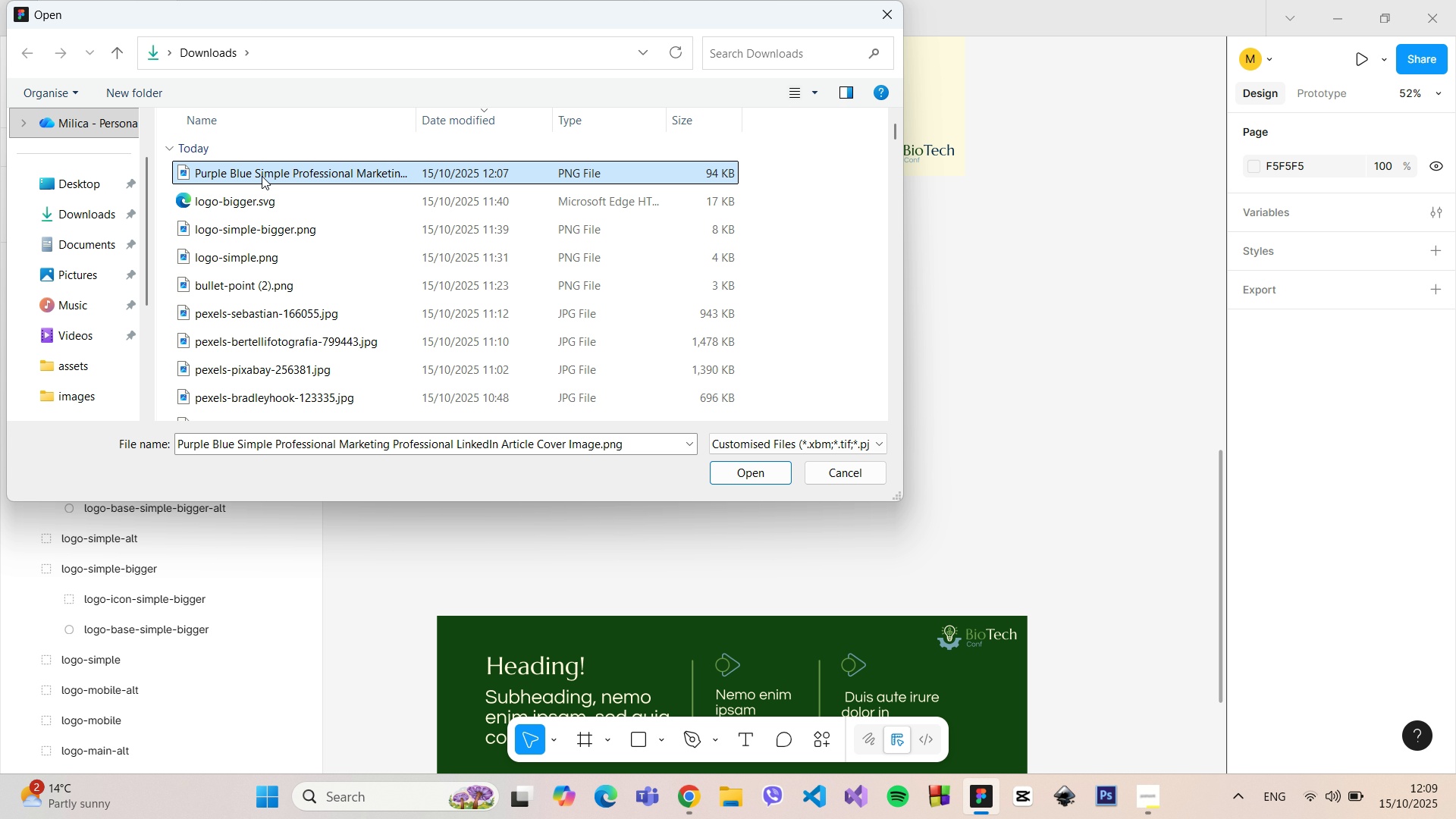 
left_click_drag(start_coordinate=[262, 176], to_coordinate=[1005, 355])
 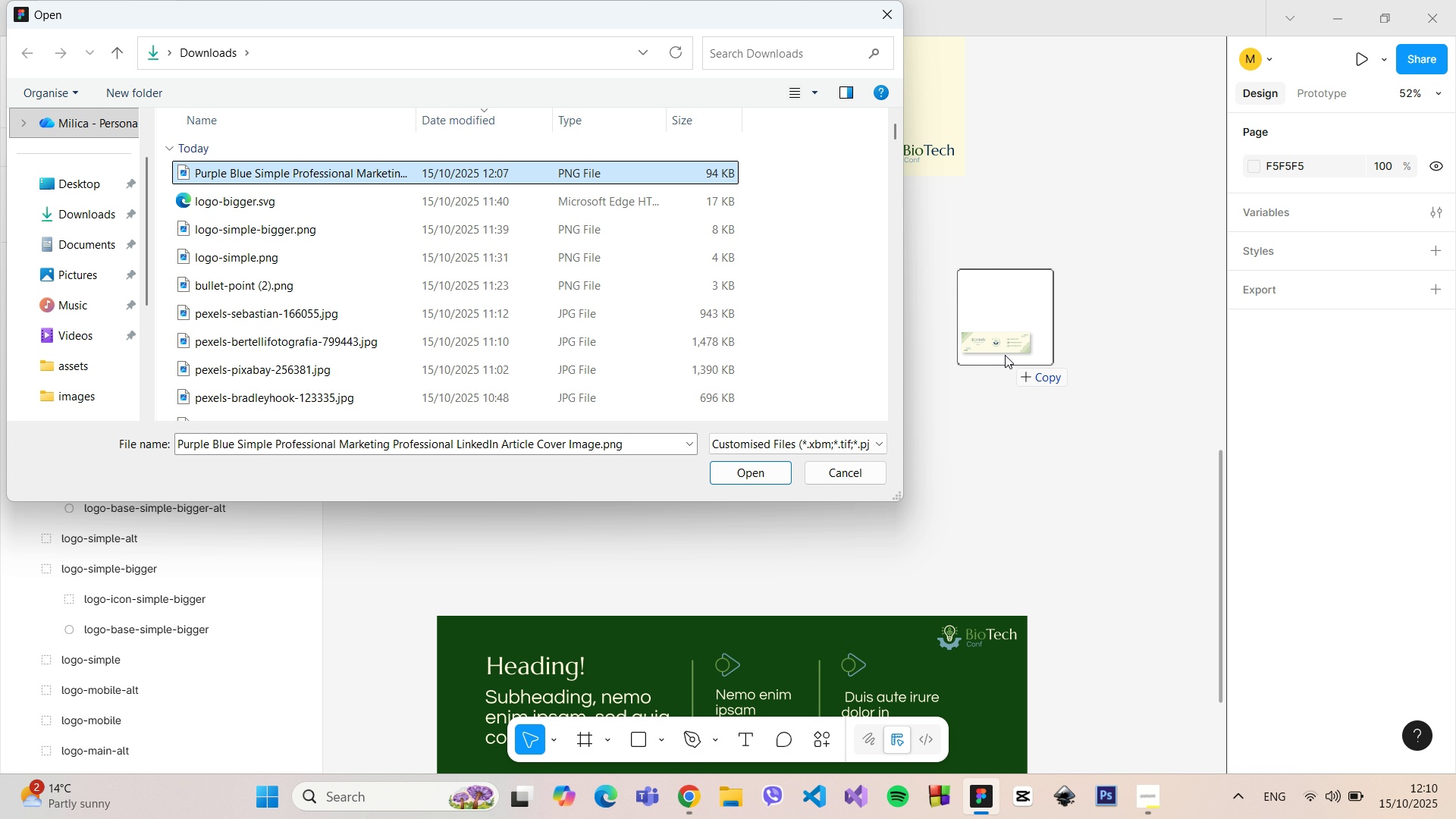 
left_click([1005, 355])
 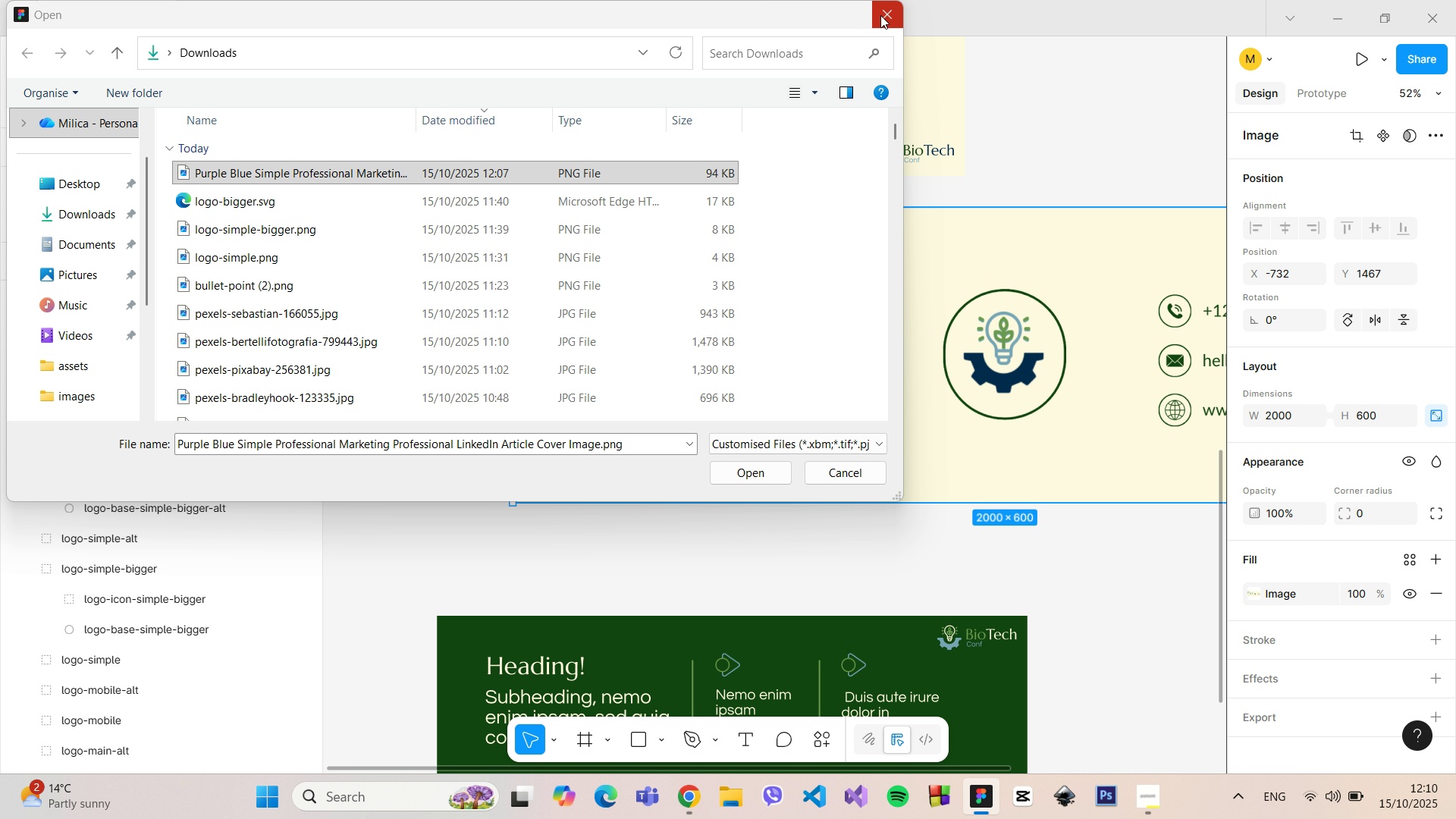 
left_click([882, 14])
 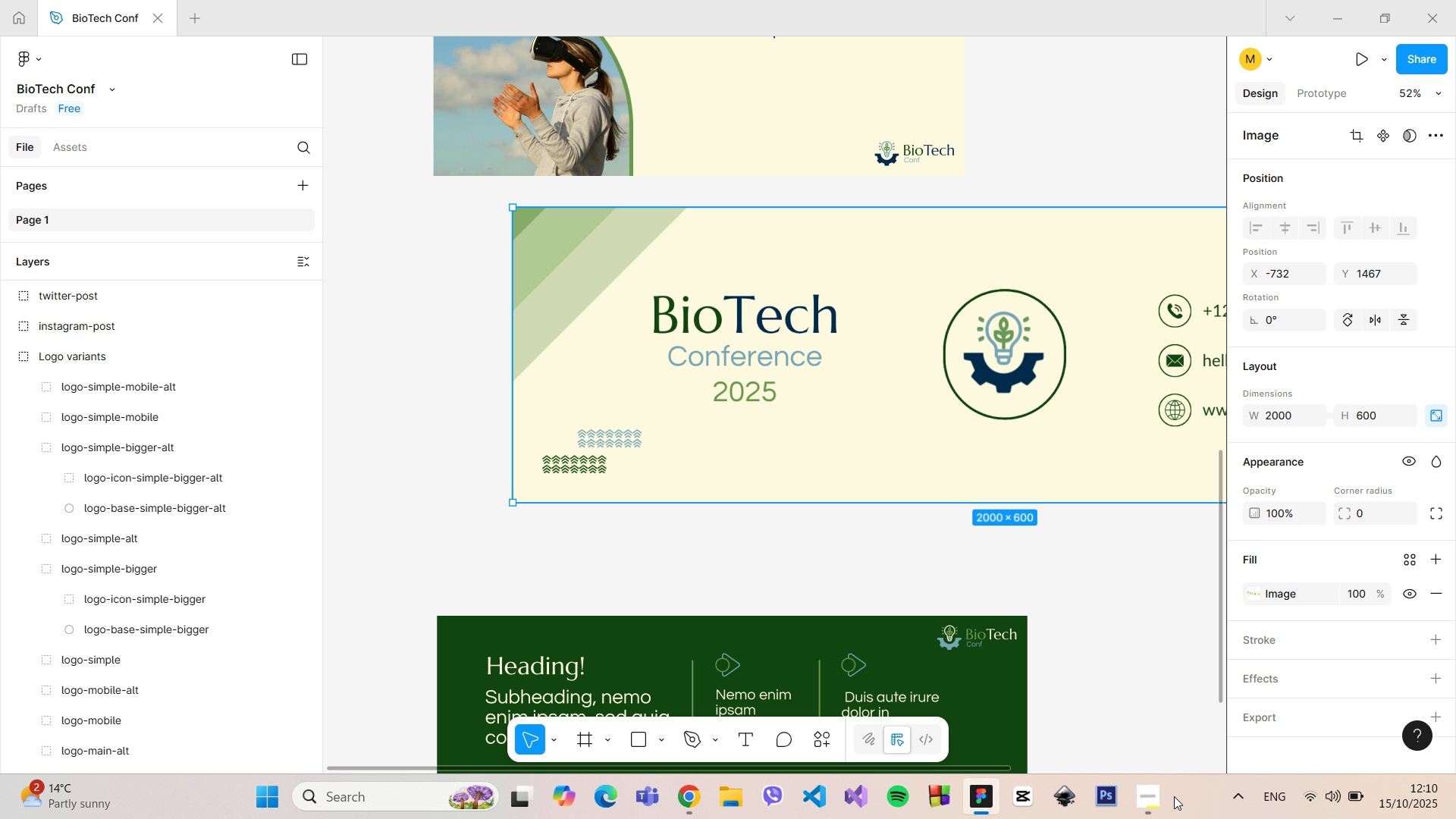 
left_click([1156, 794])